 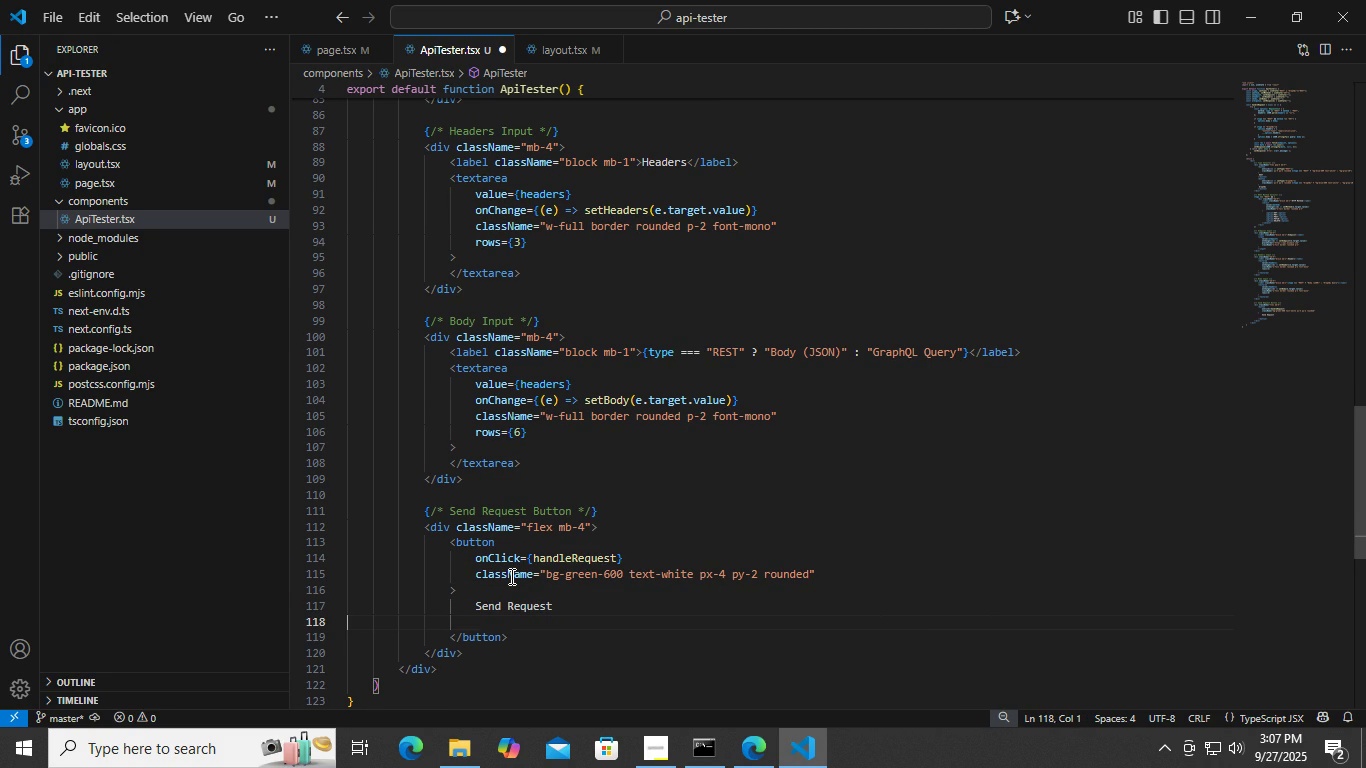 
key(ArrowDown)
 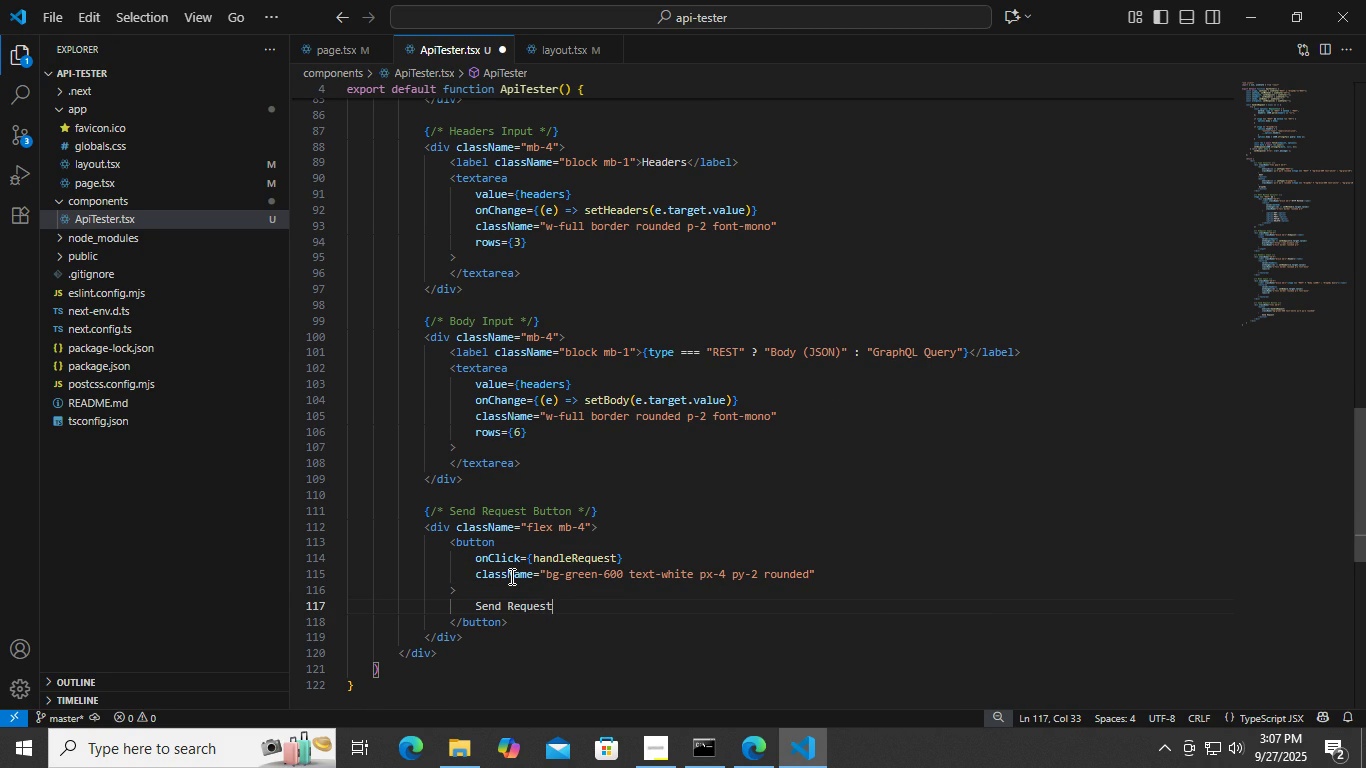 
key(Backspace)
 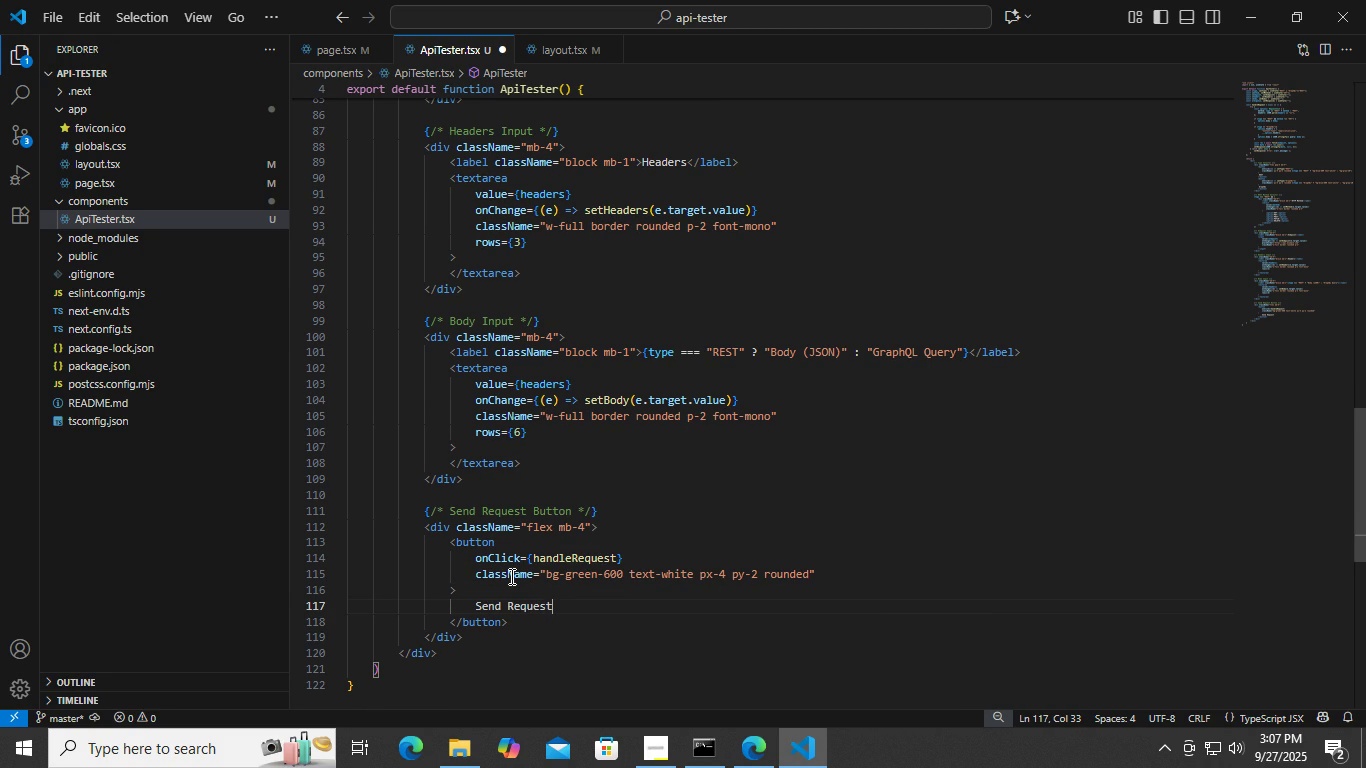 
key(Control+ControlLeft)
 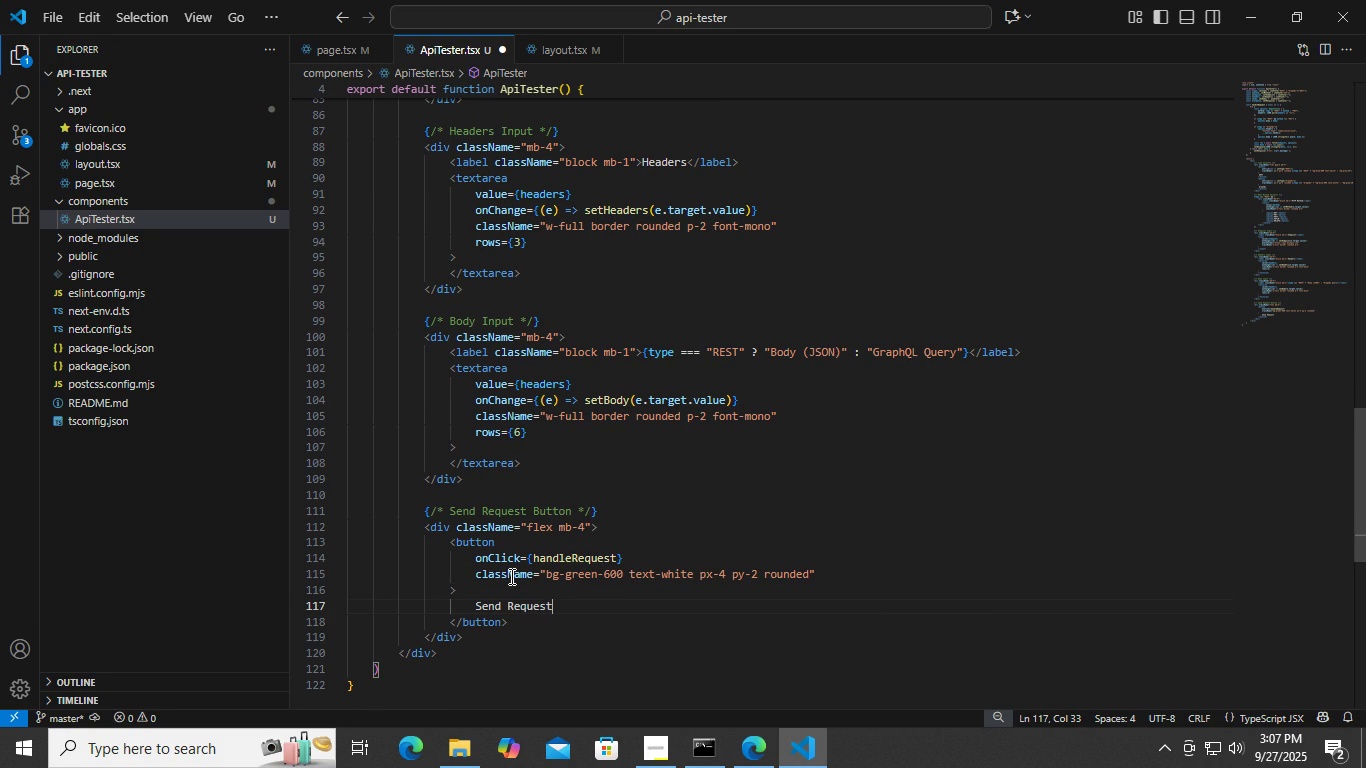 
key(Control+S)
 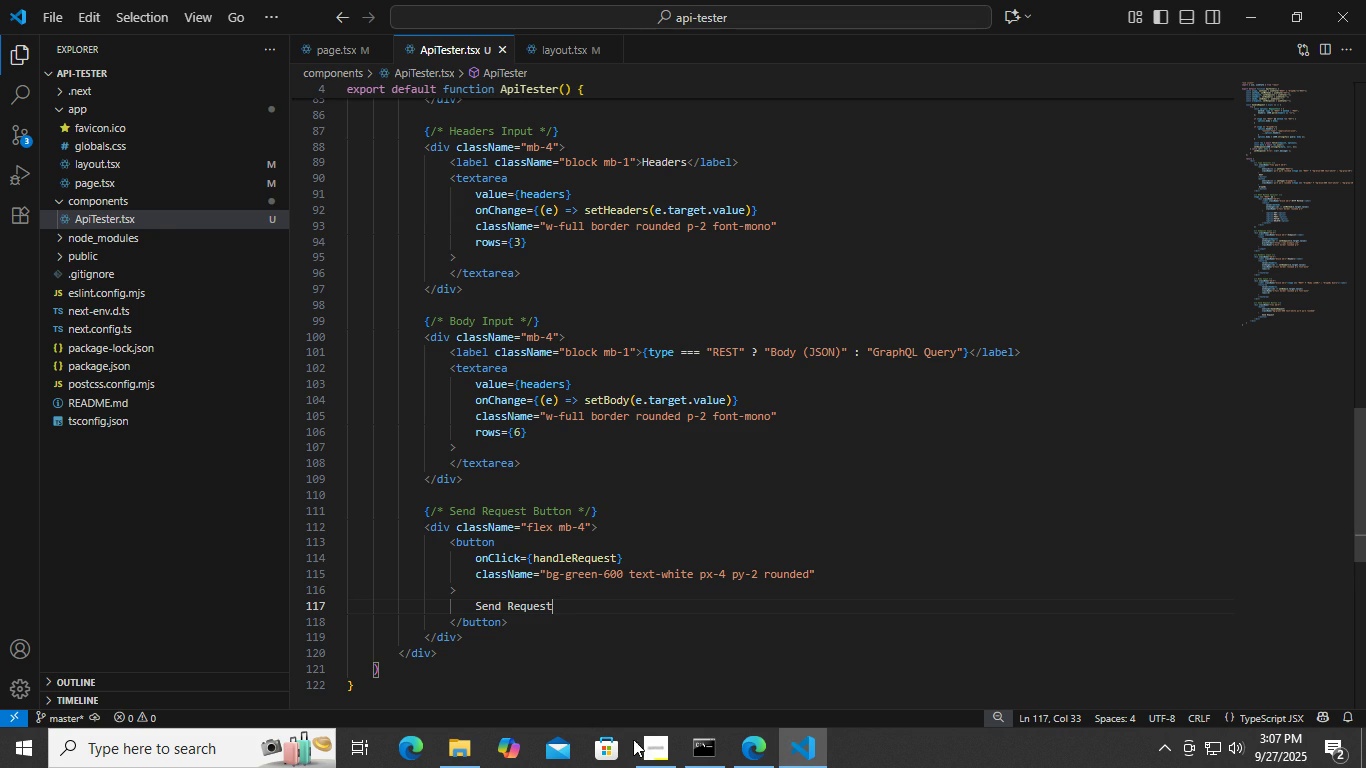 
left_click([646, 749])